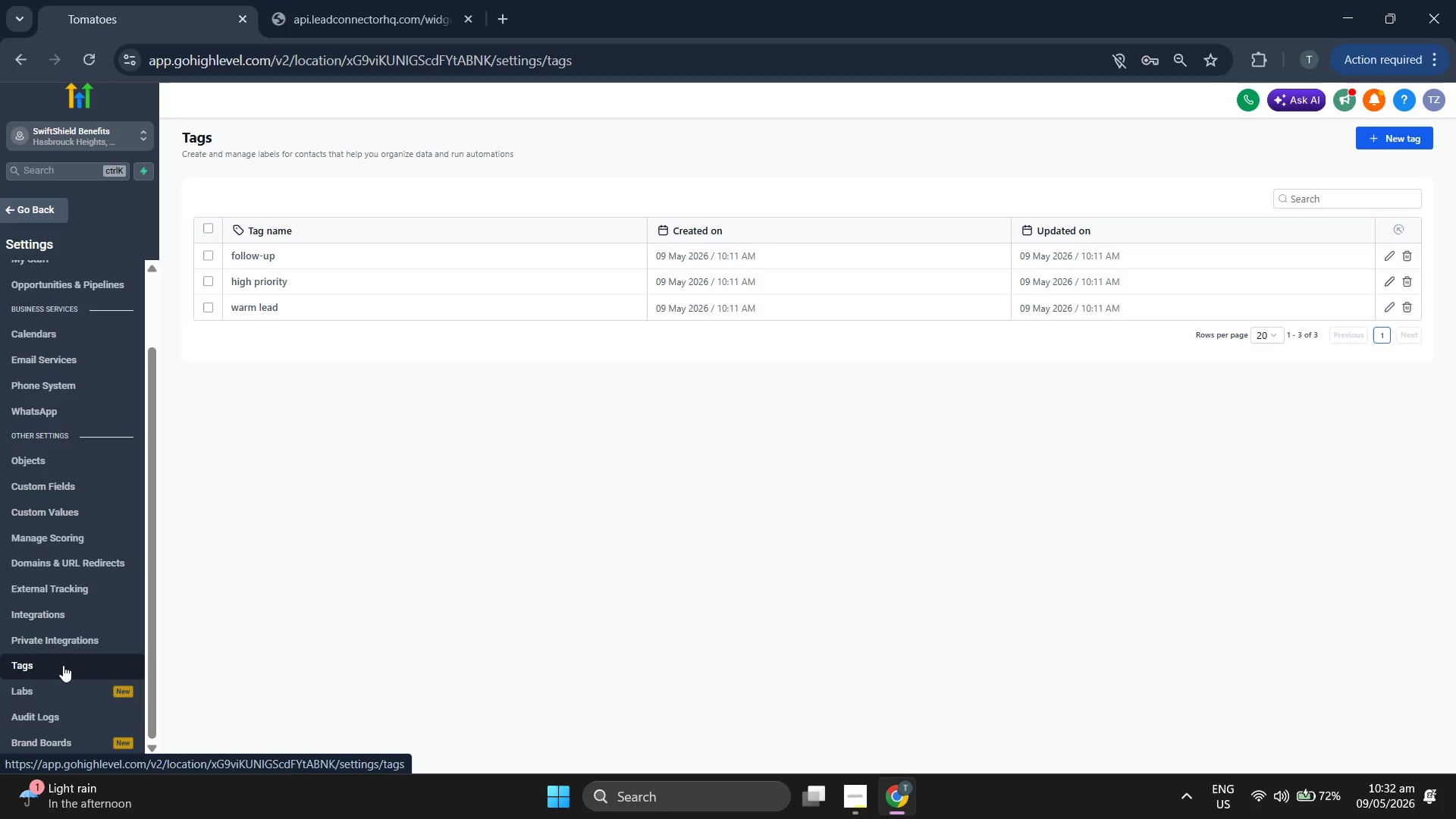 
left_click([1219, 202])
 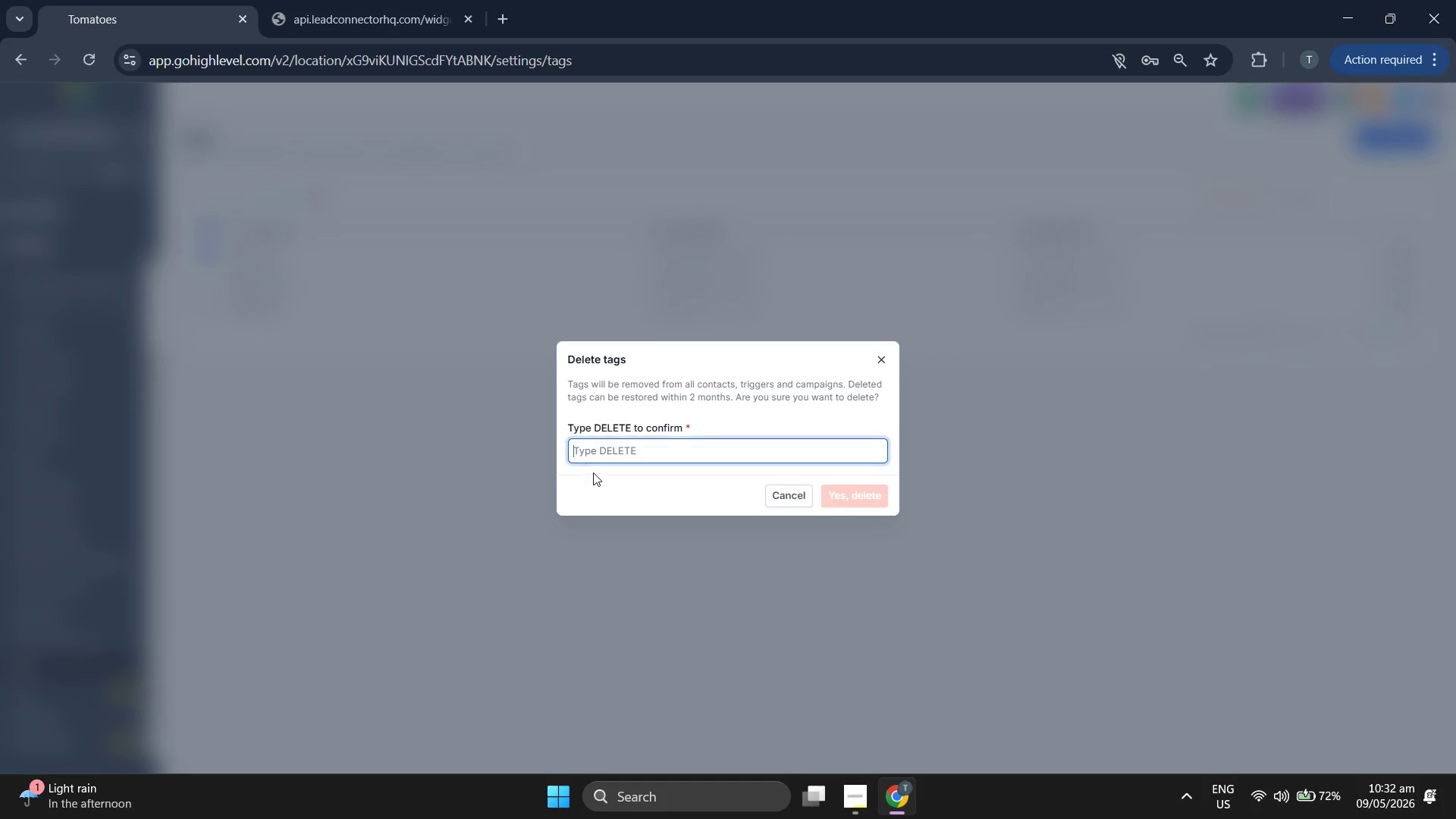 
type(de)
key(Backspace)
key(Backspace)
type(DELETE)
 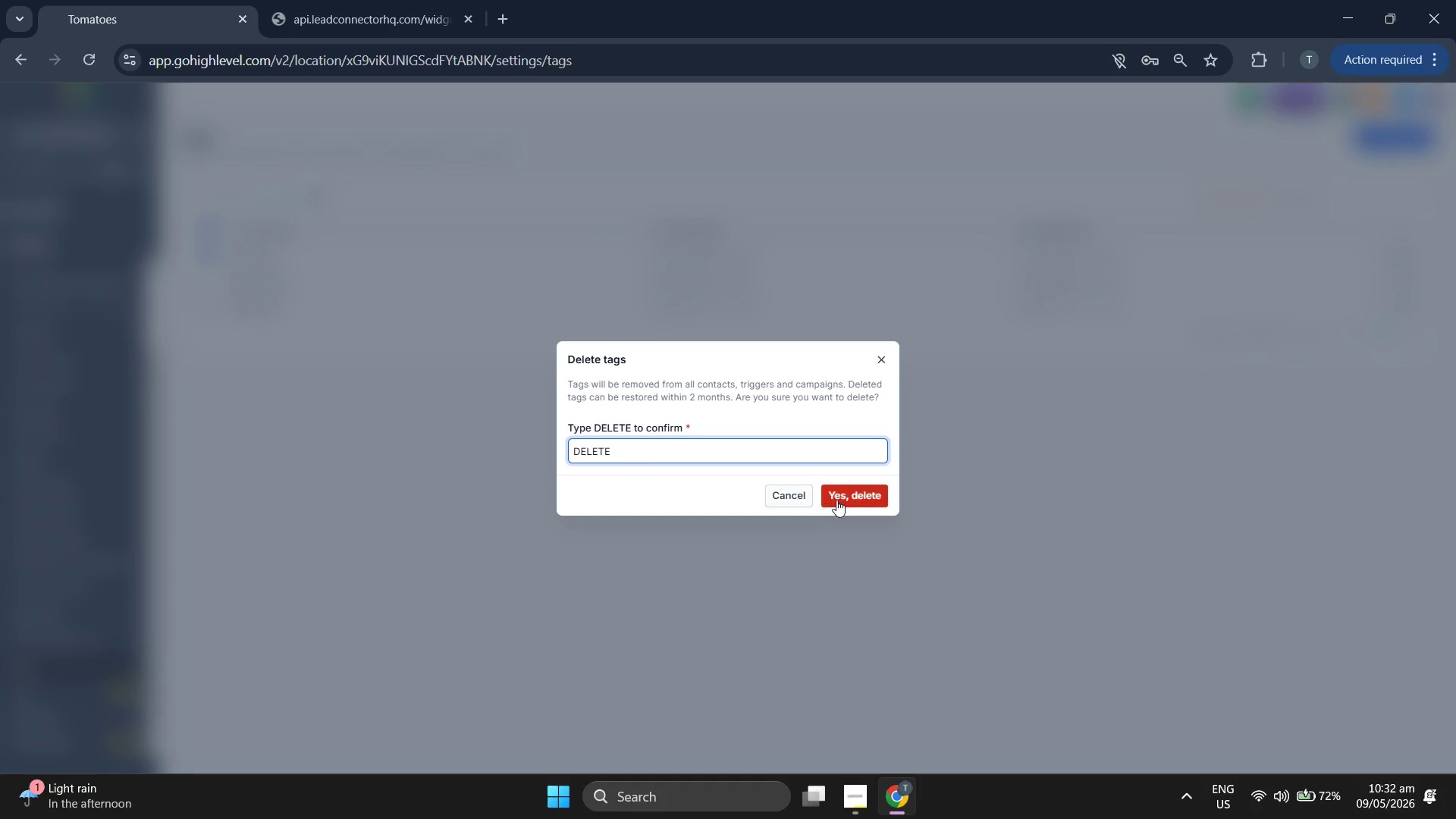 
left_click([852, 493])
 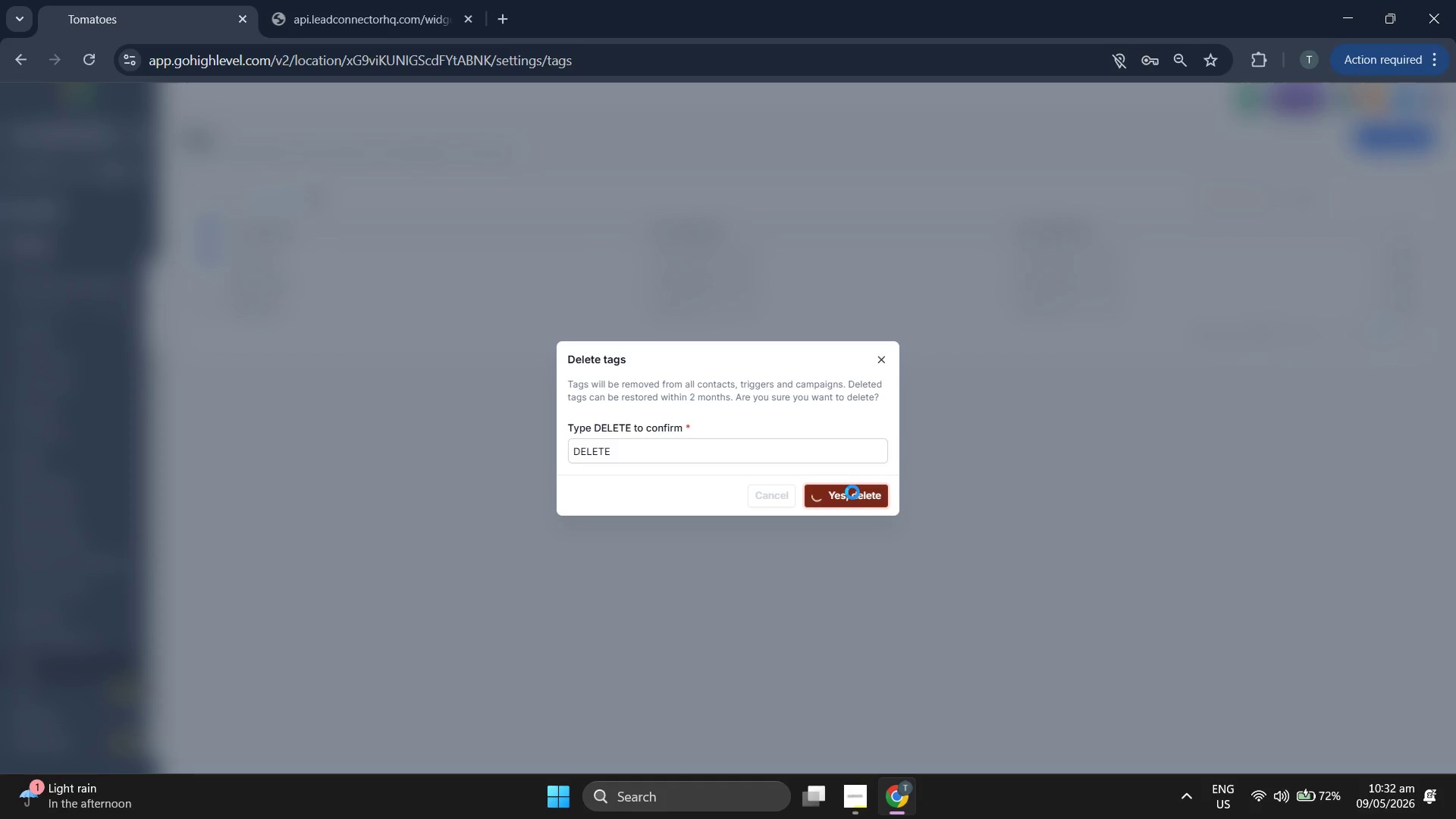 
wait(10.31)
 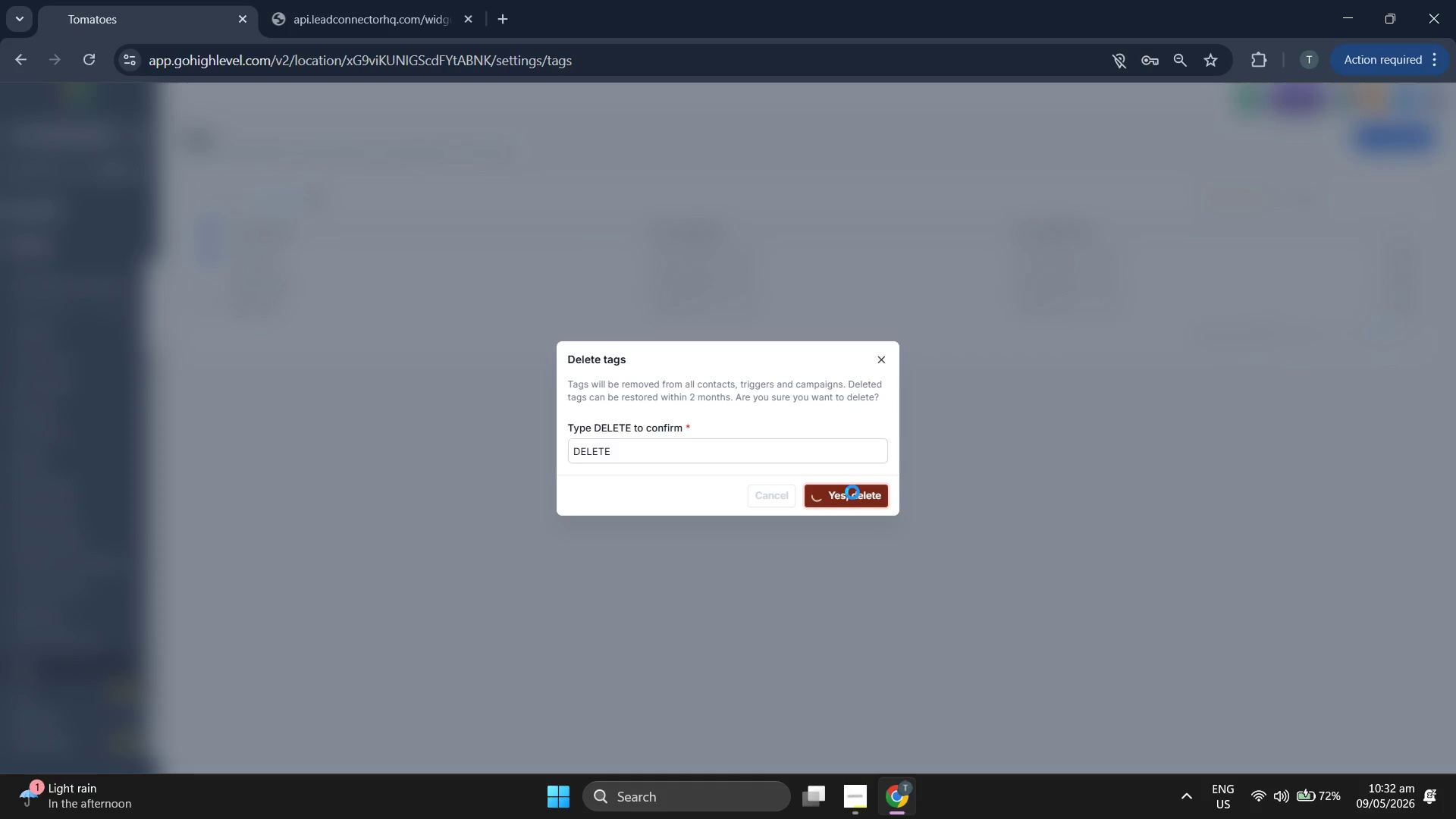 
left_click([1220, 202])
 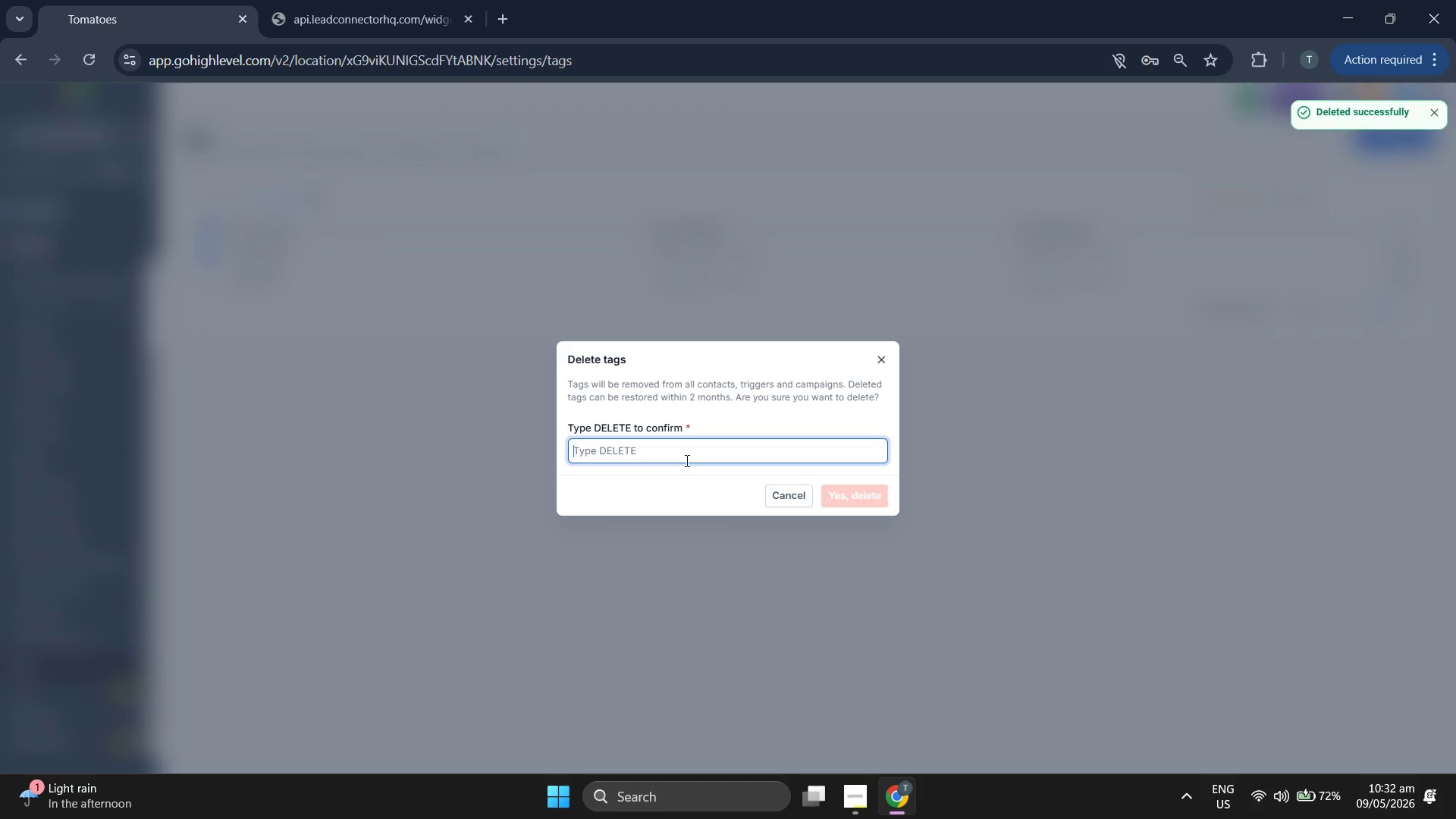 
type(DEL)
 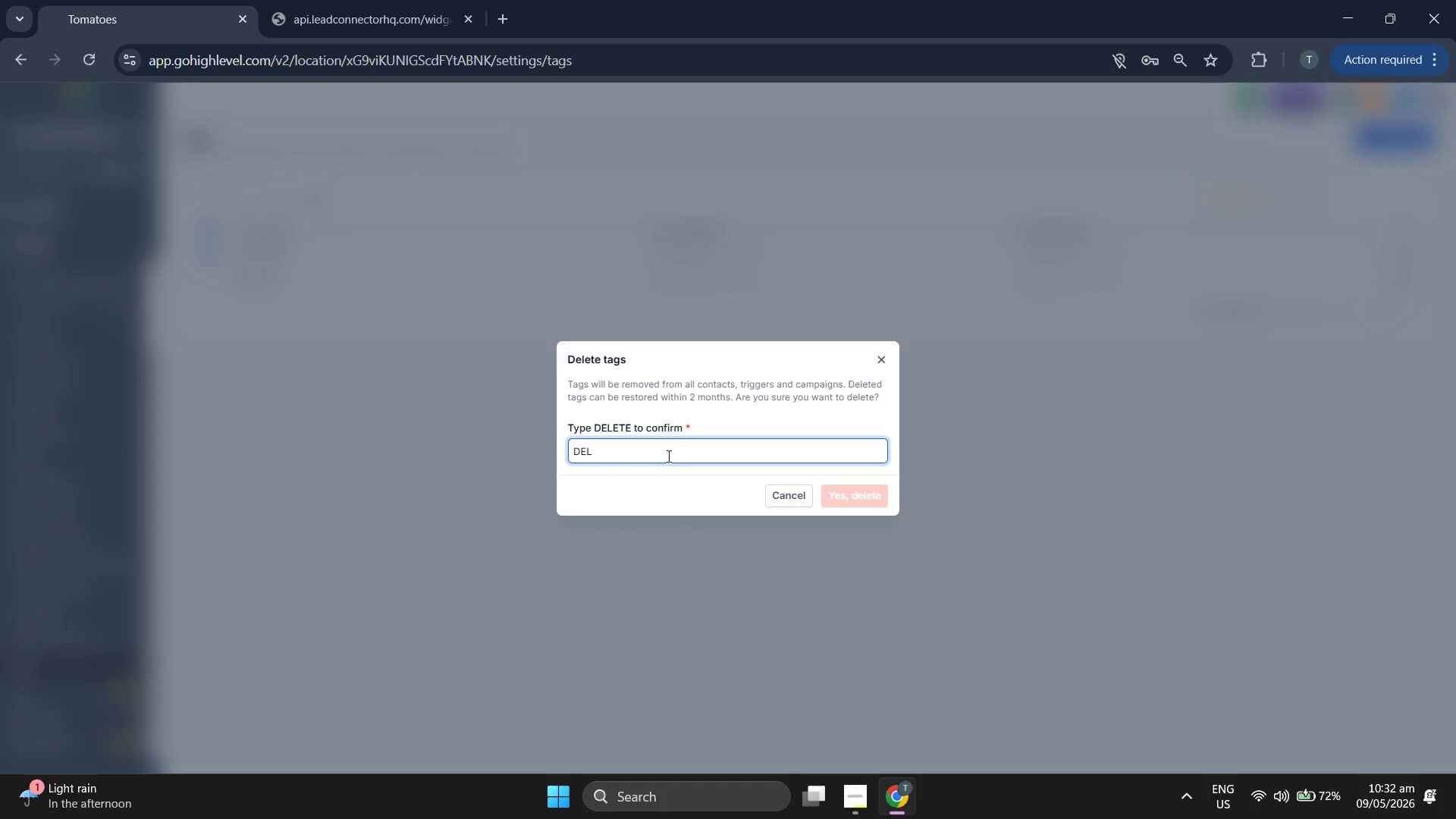 
type(ETE)
 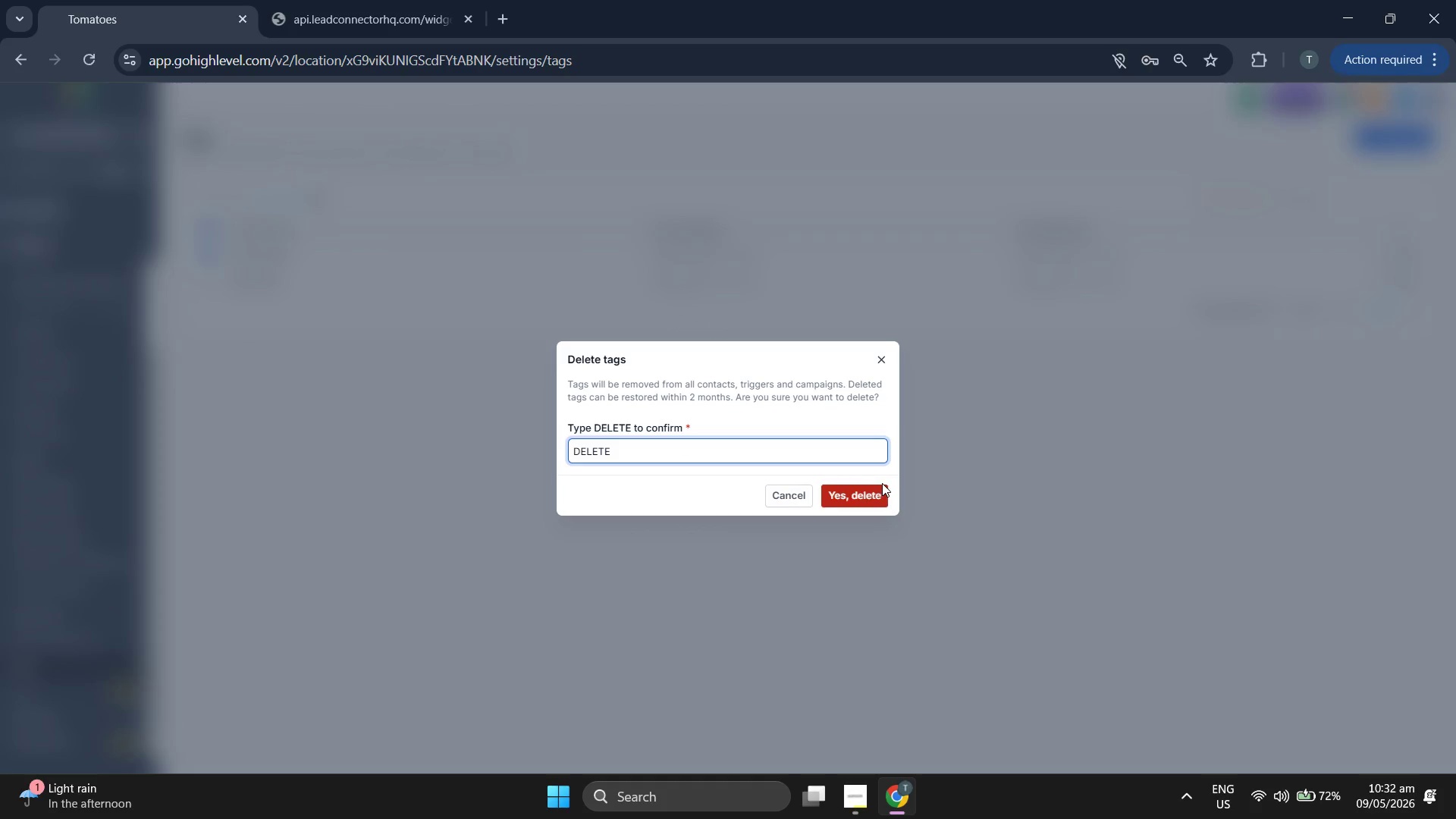 
left_click([868, 500])
 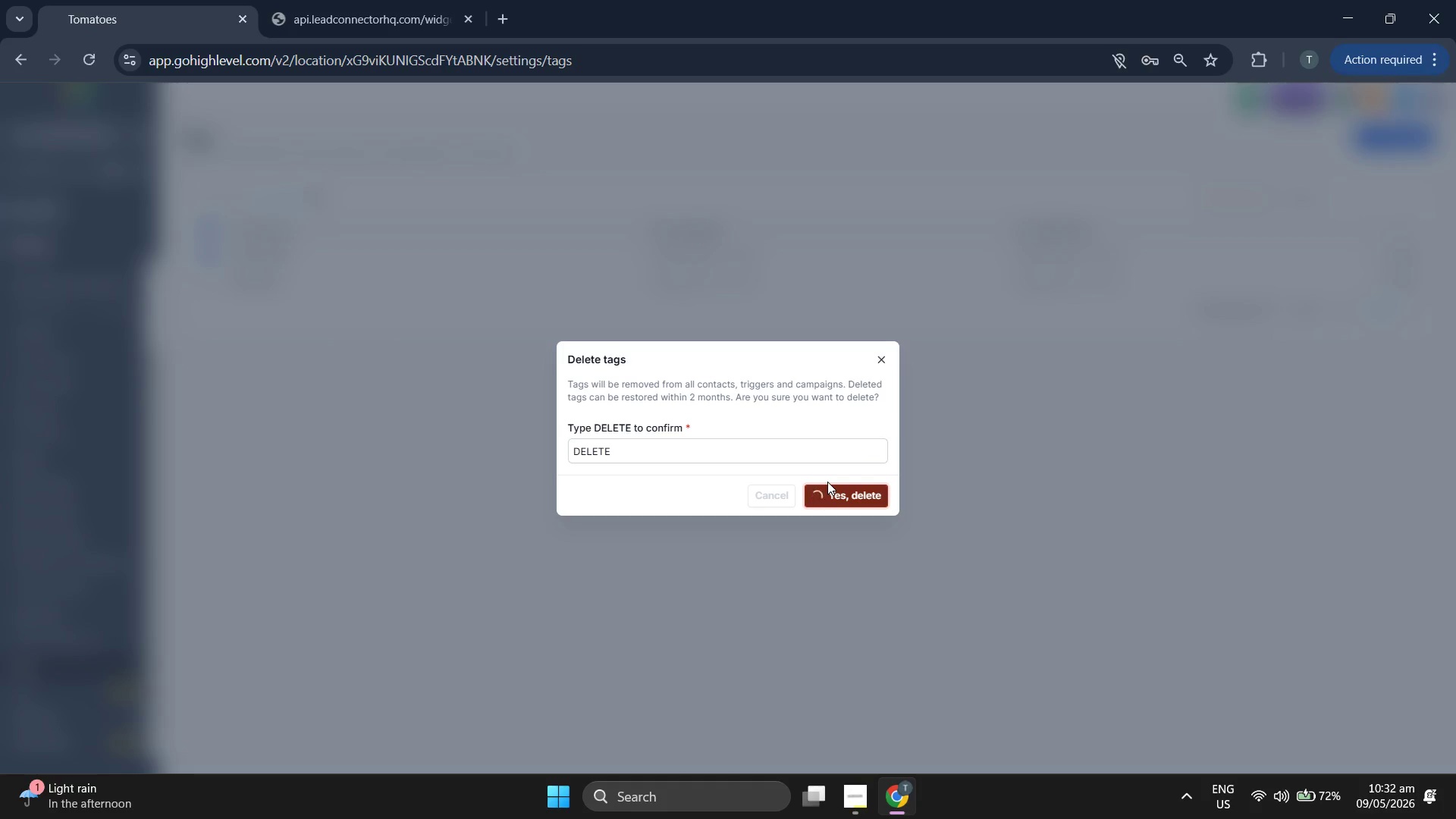 
wait(8.75)
 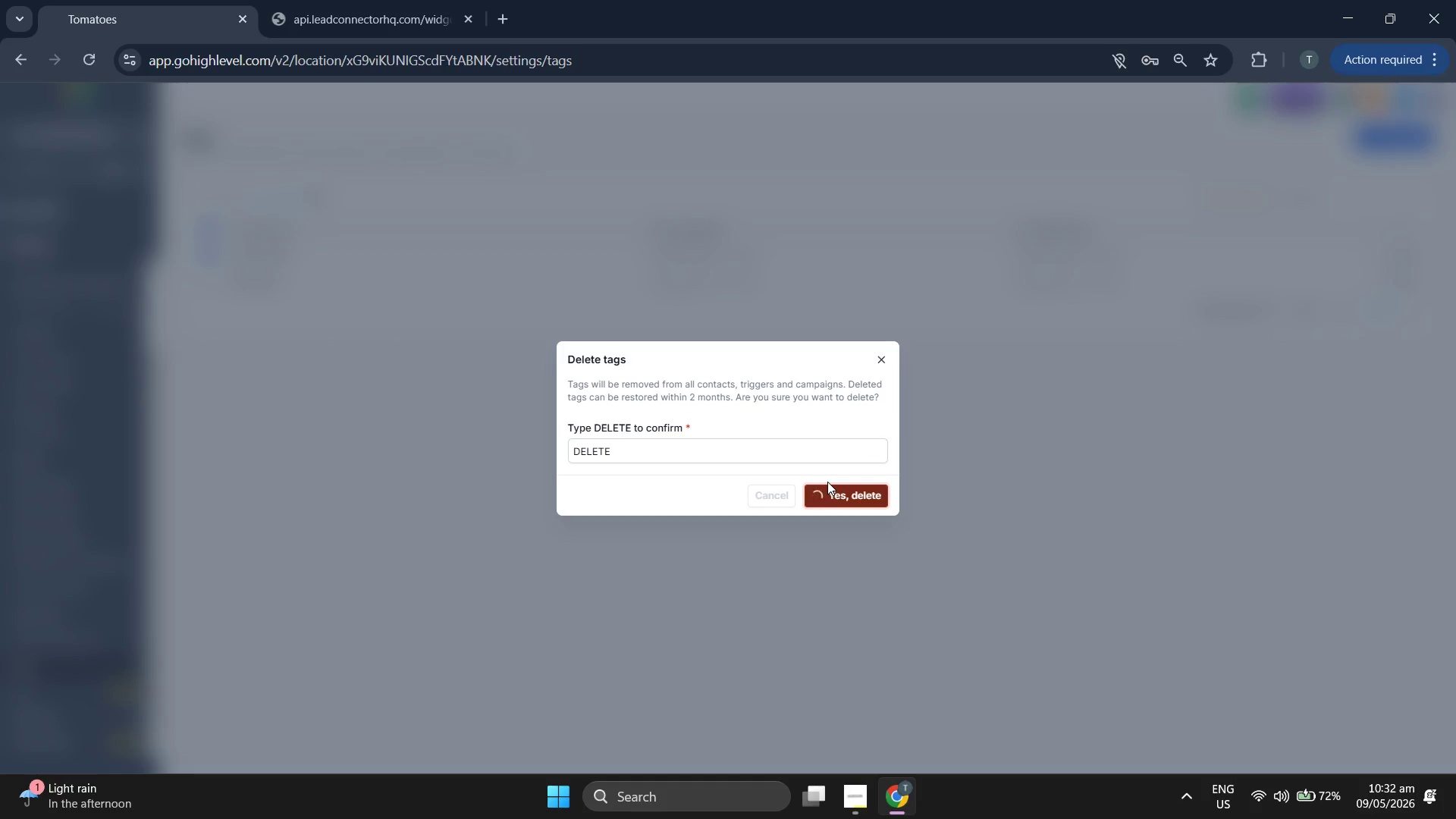 
left_click([204, 261])
 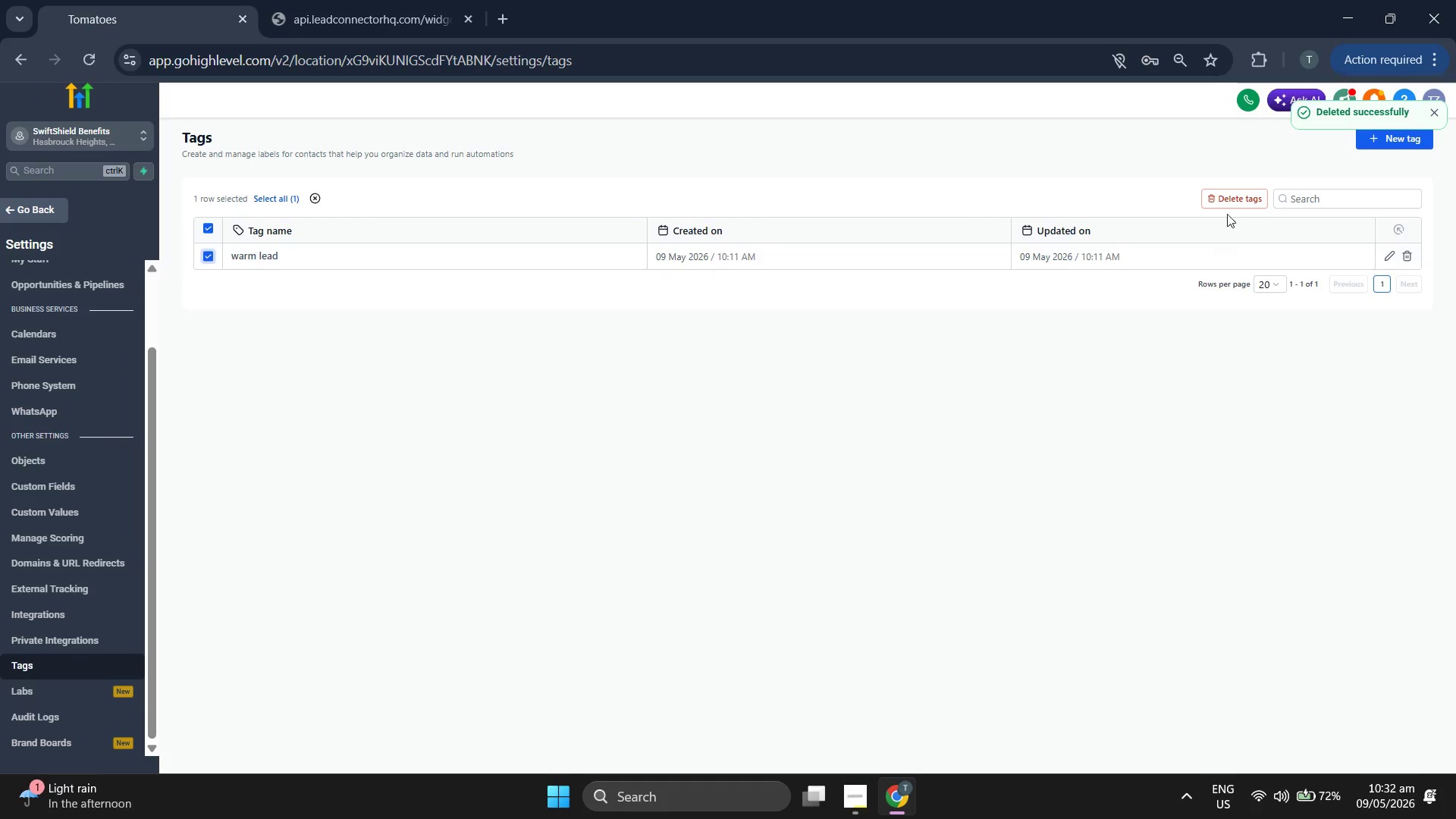 
left_click([1242, 197])
 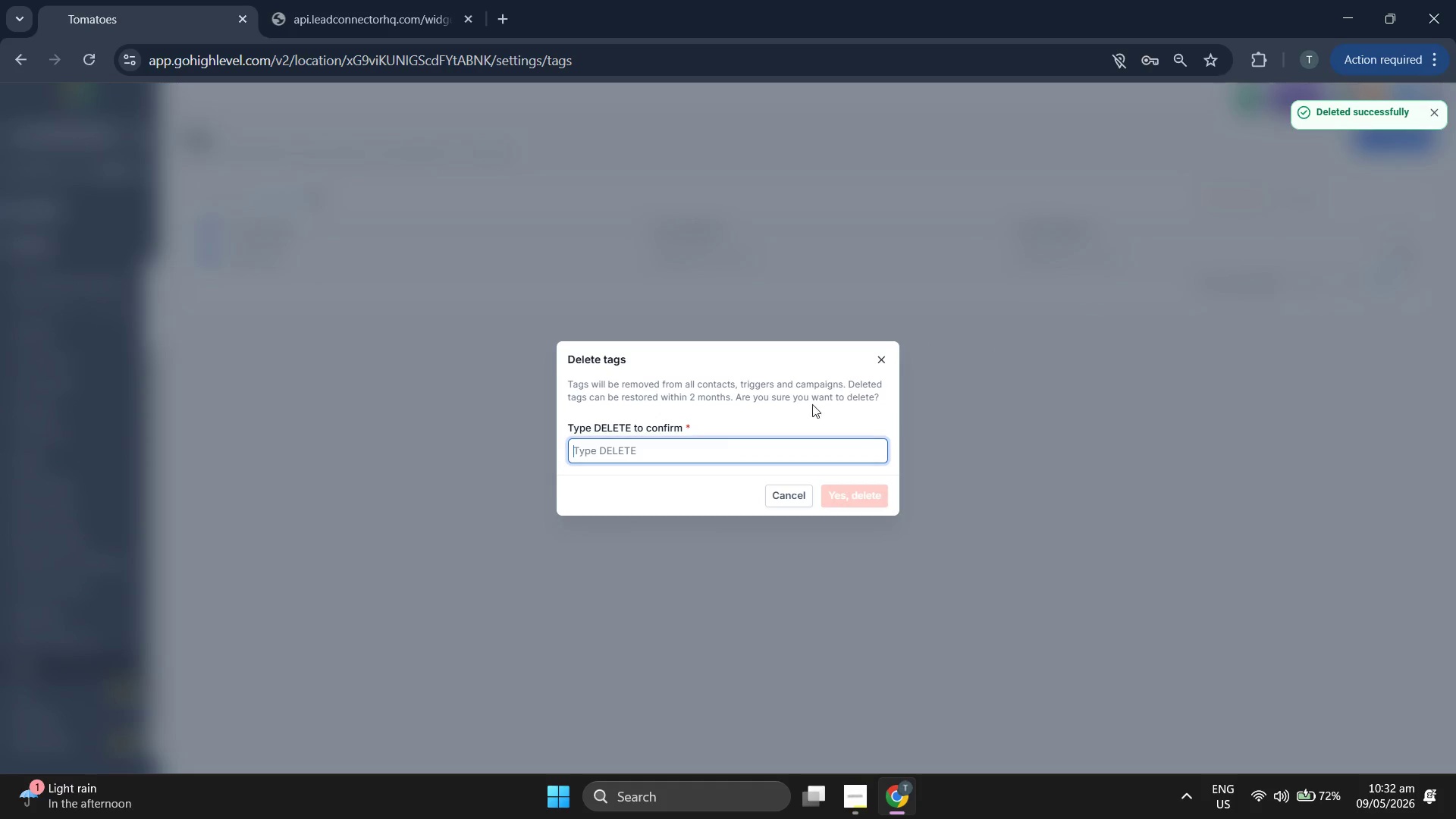 
type(DELETE)
 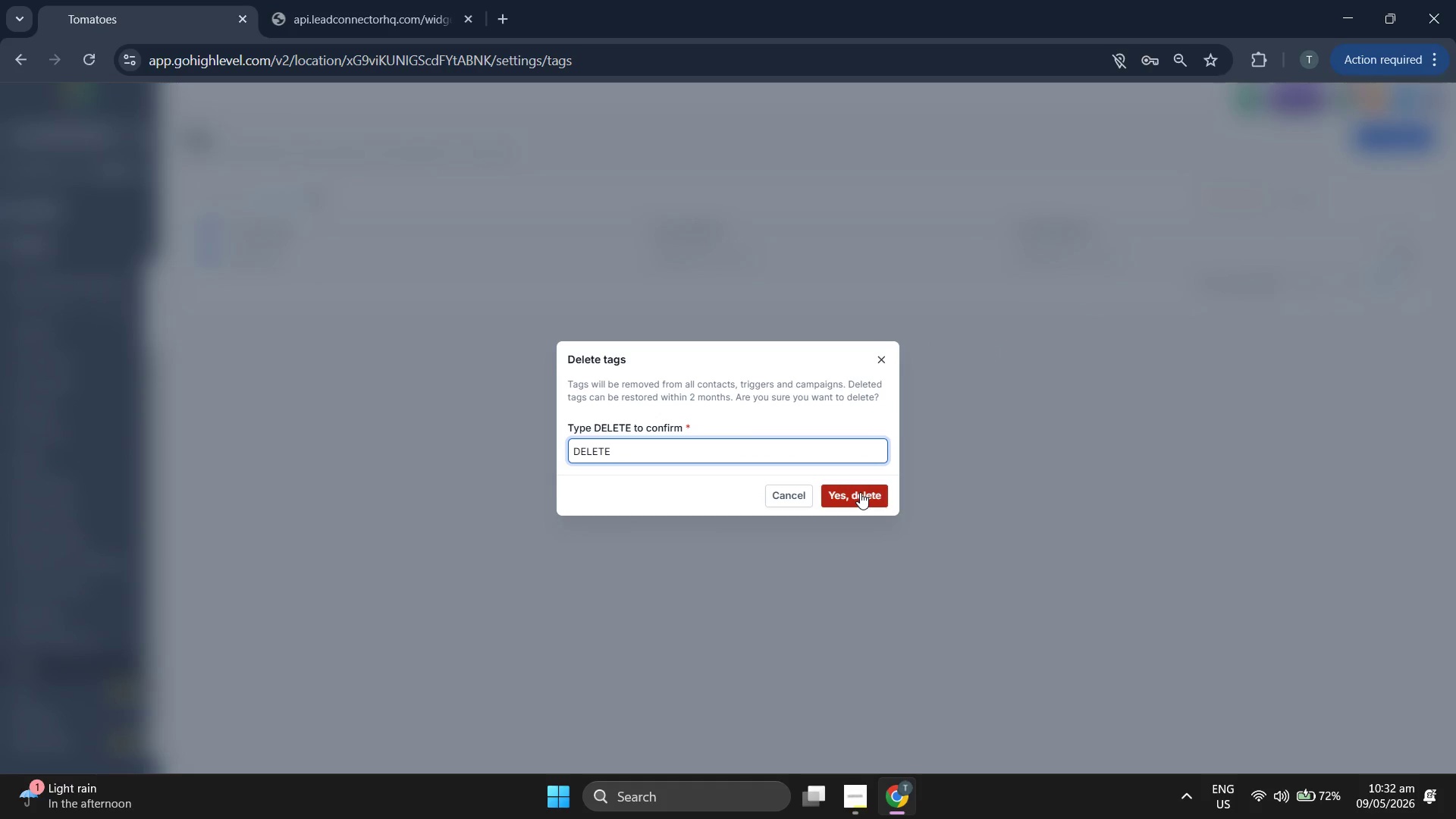 
left_click([860, 492])
 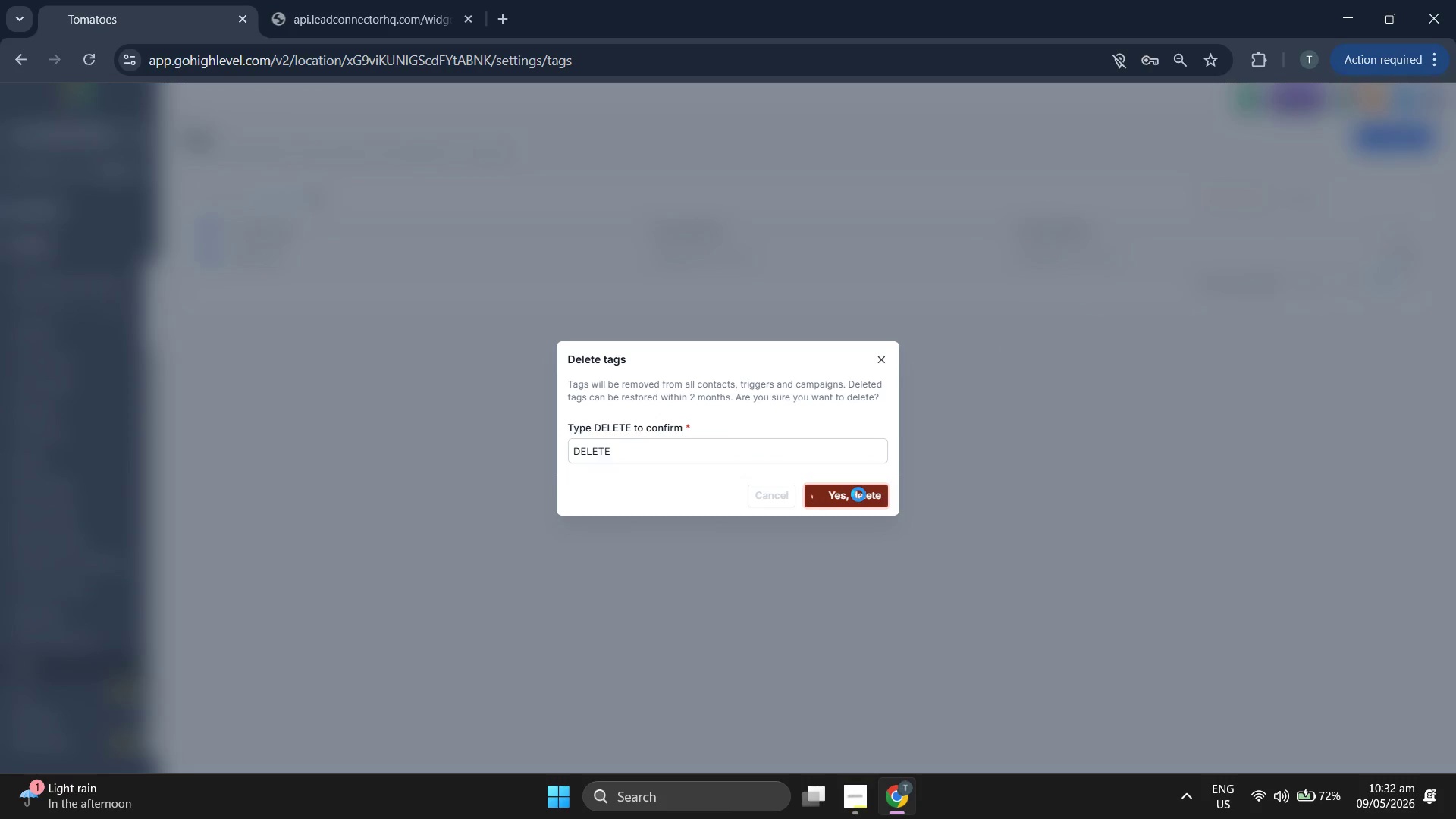 
wait(9.84)
 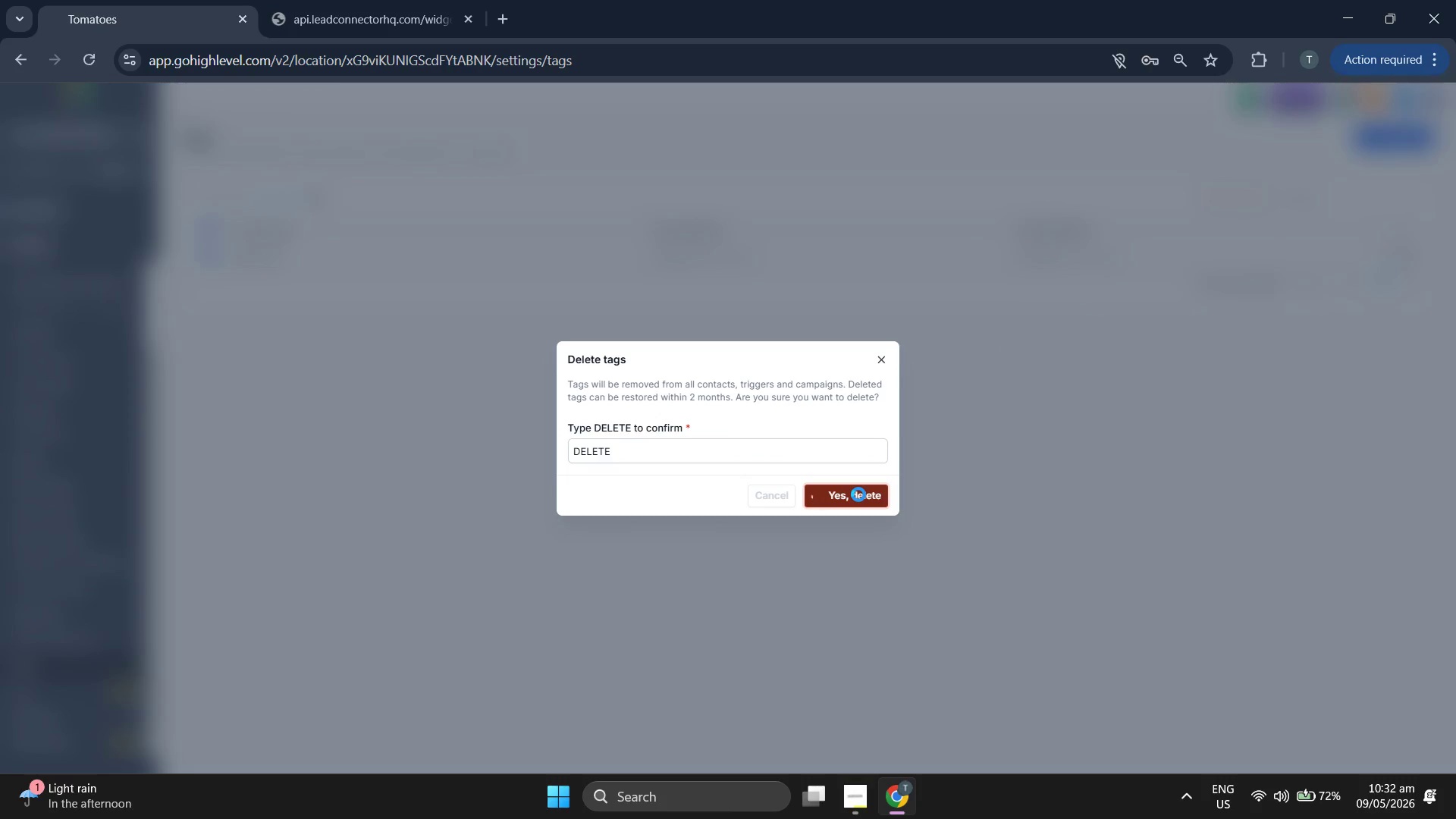 
left_click([98, 491])